 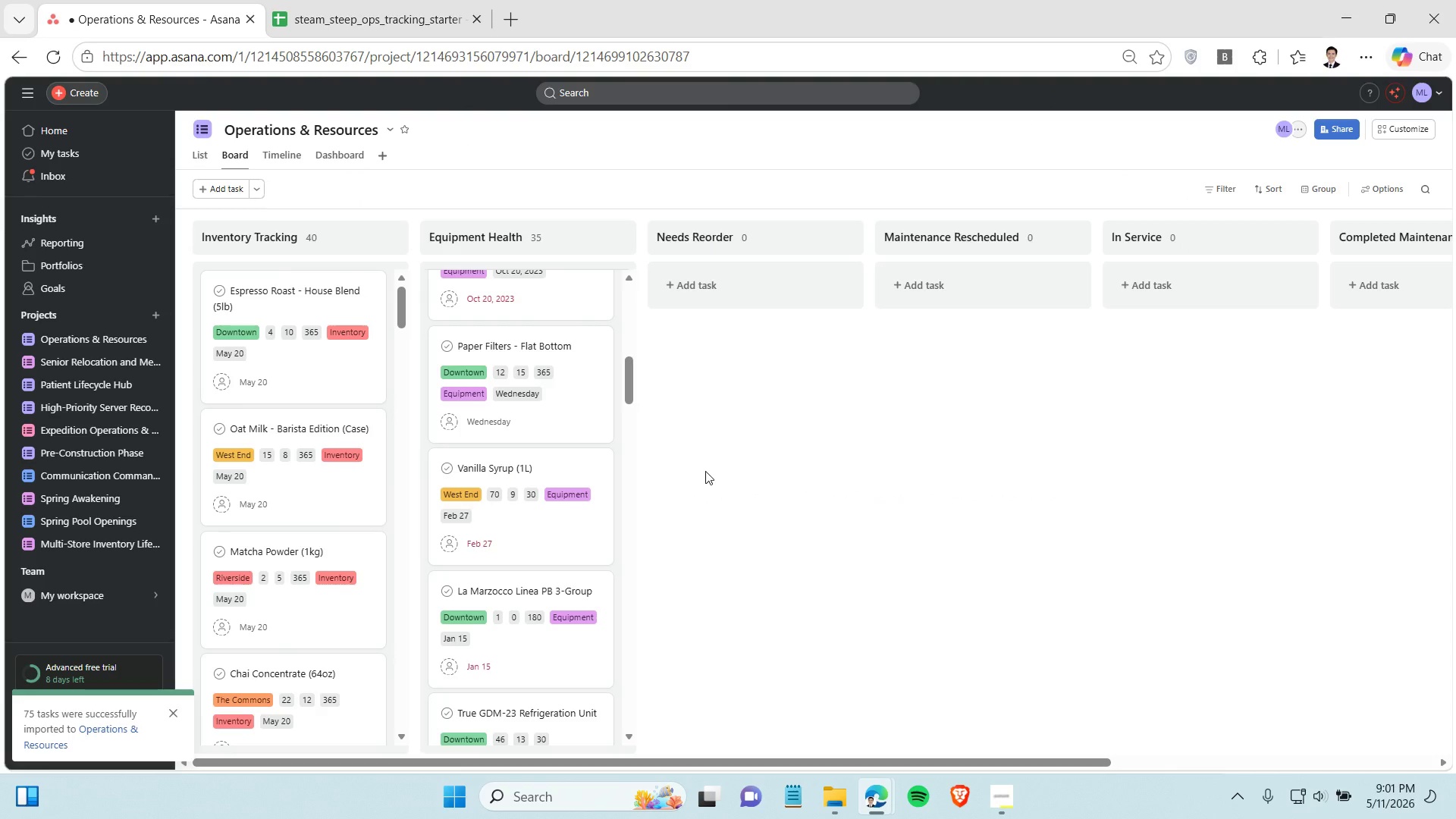 
mouse_move([495, 403])
 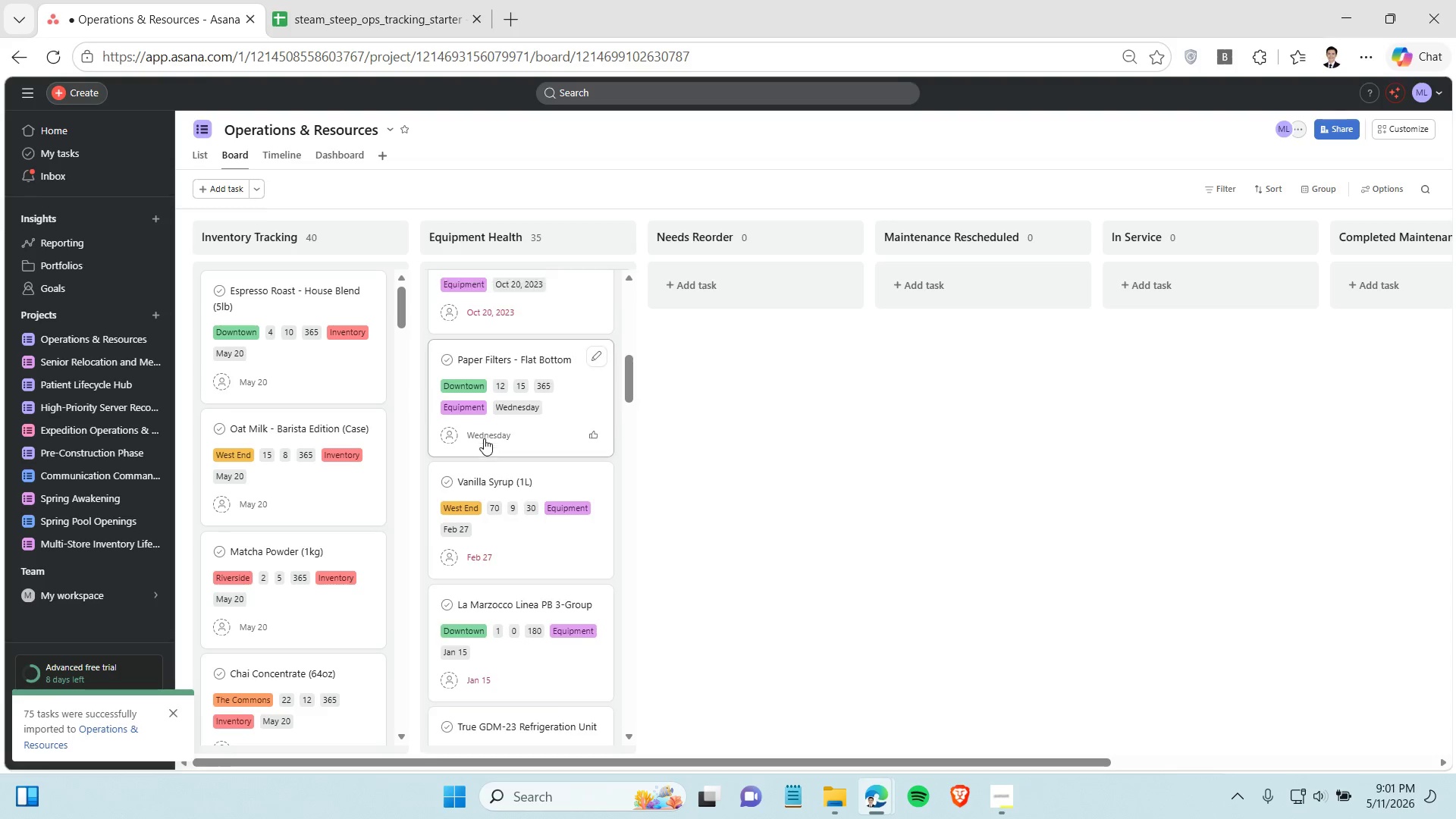 
scroll: coordinate [484, 438], scroll_direction: up, amount: 1.0
 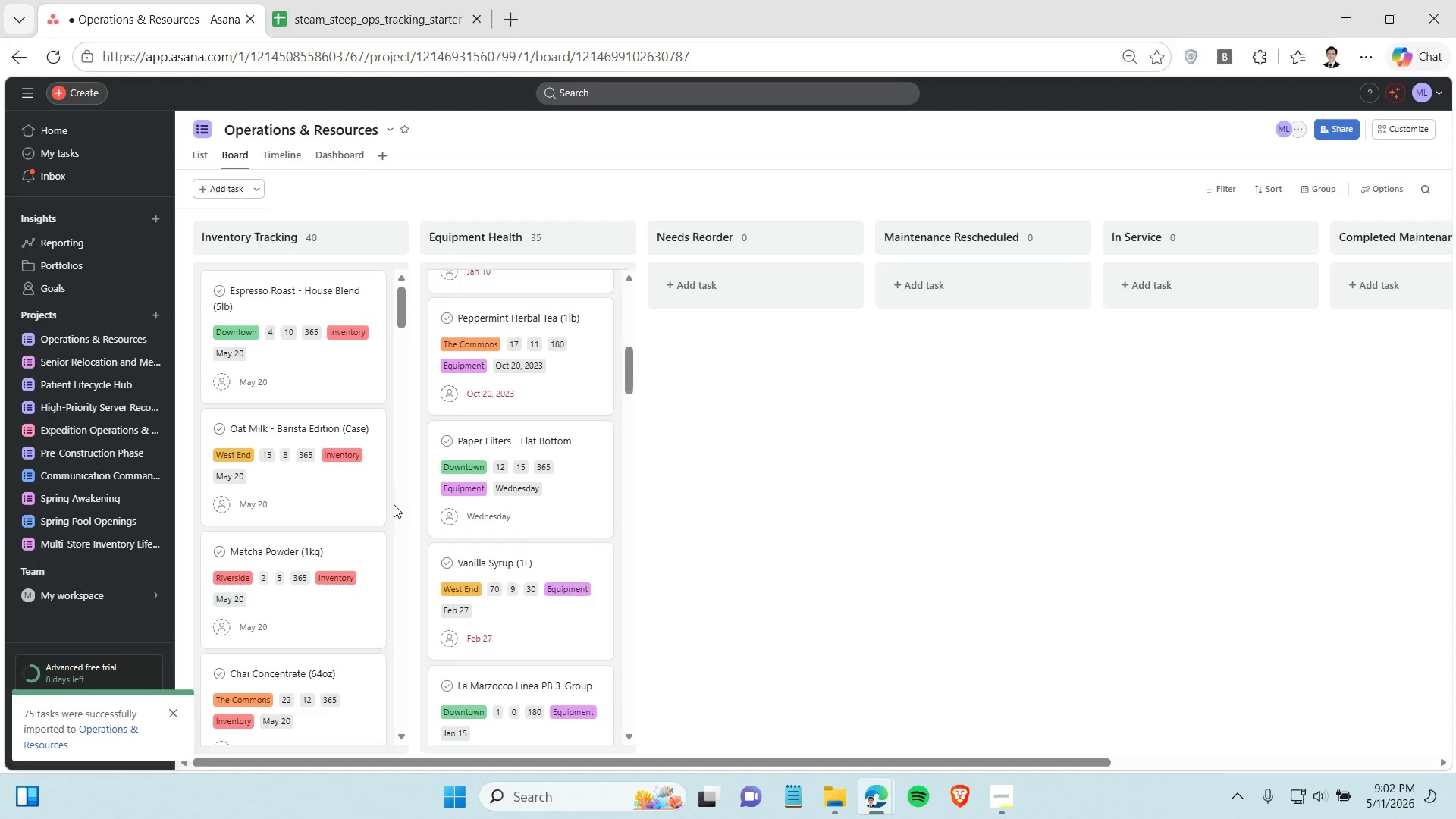 
wait(43.3)
 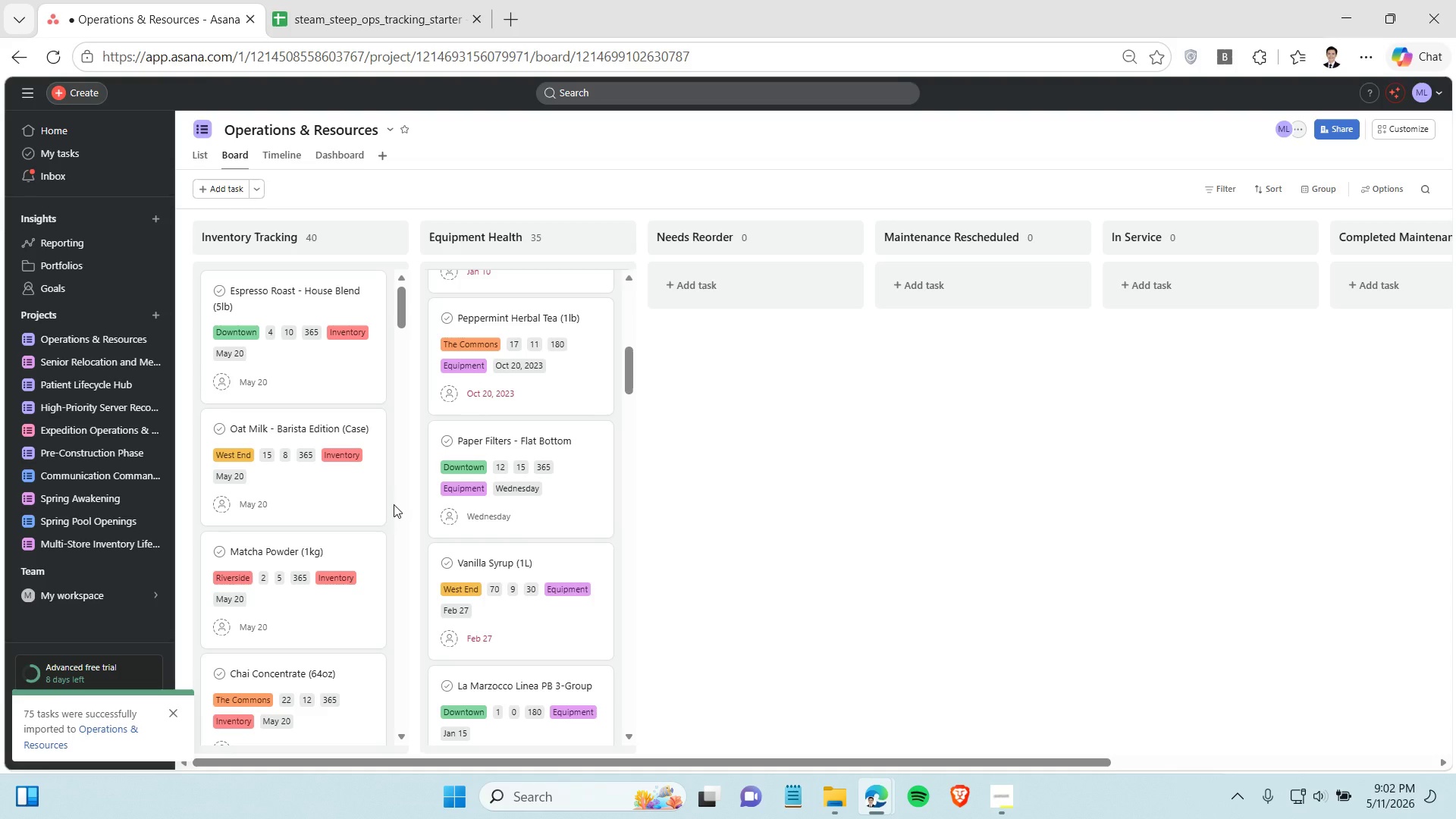 
left_click([1414, 125])
 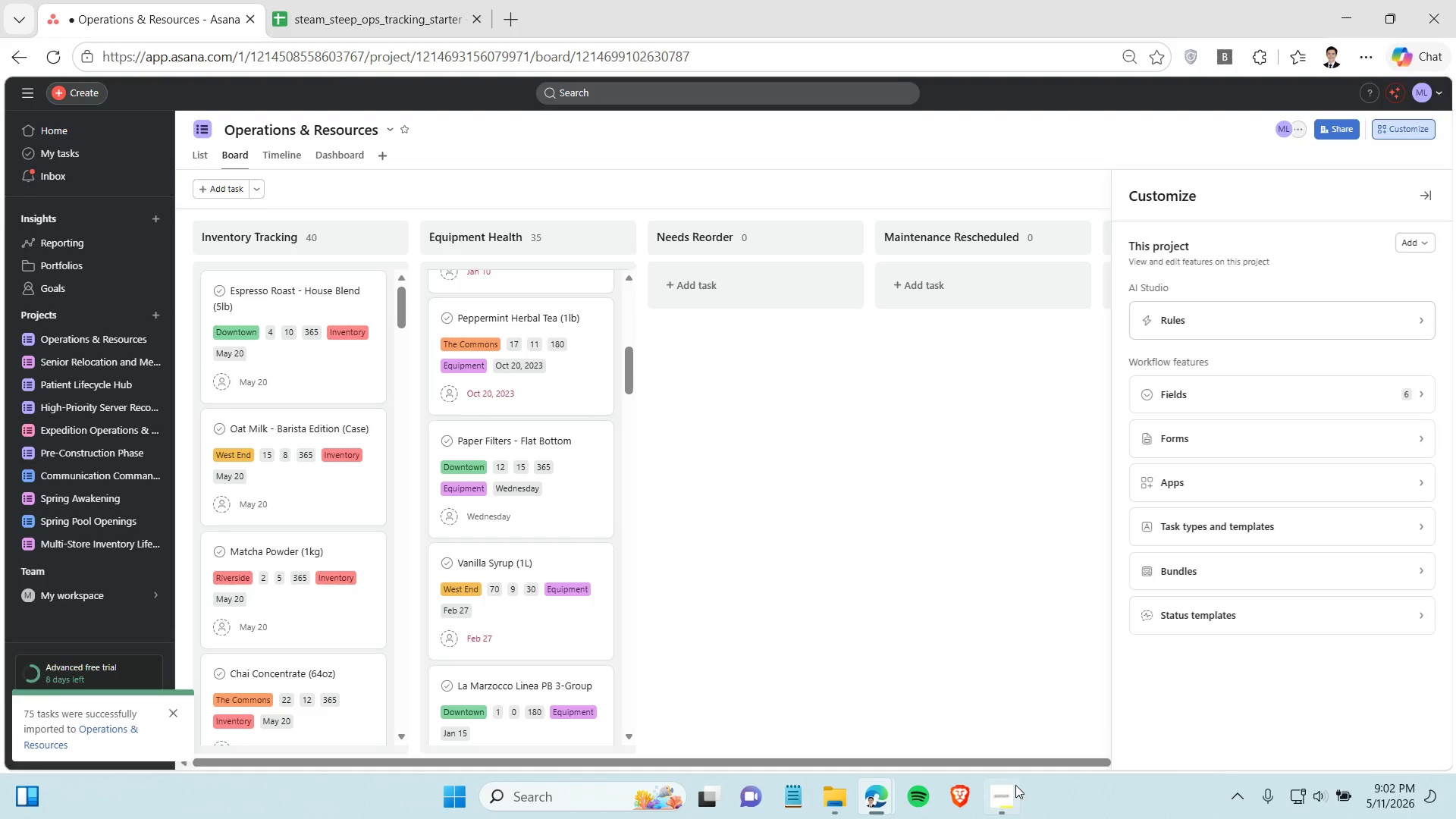 
left_click([1012, 796])
 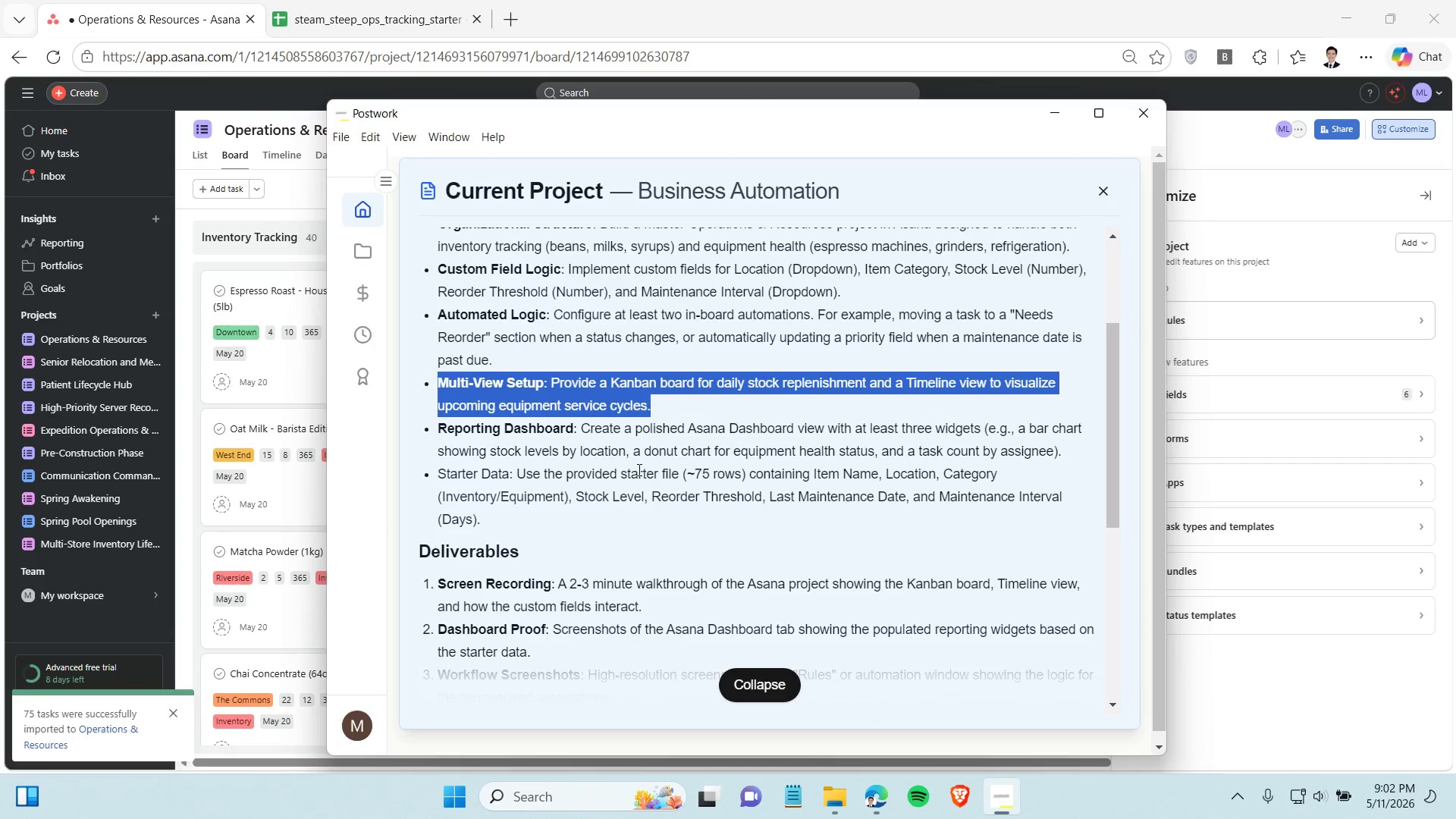 
scroll: coordinate [638, 469], scroll_direction: up, amount: 2.0